 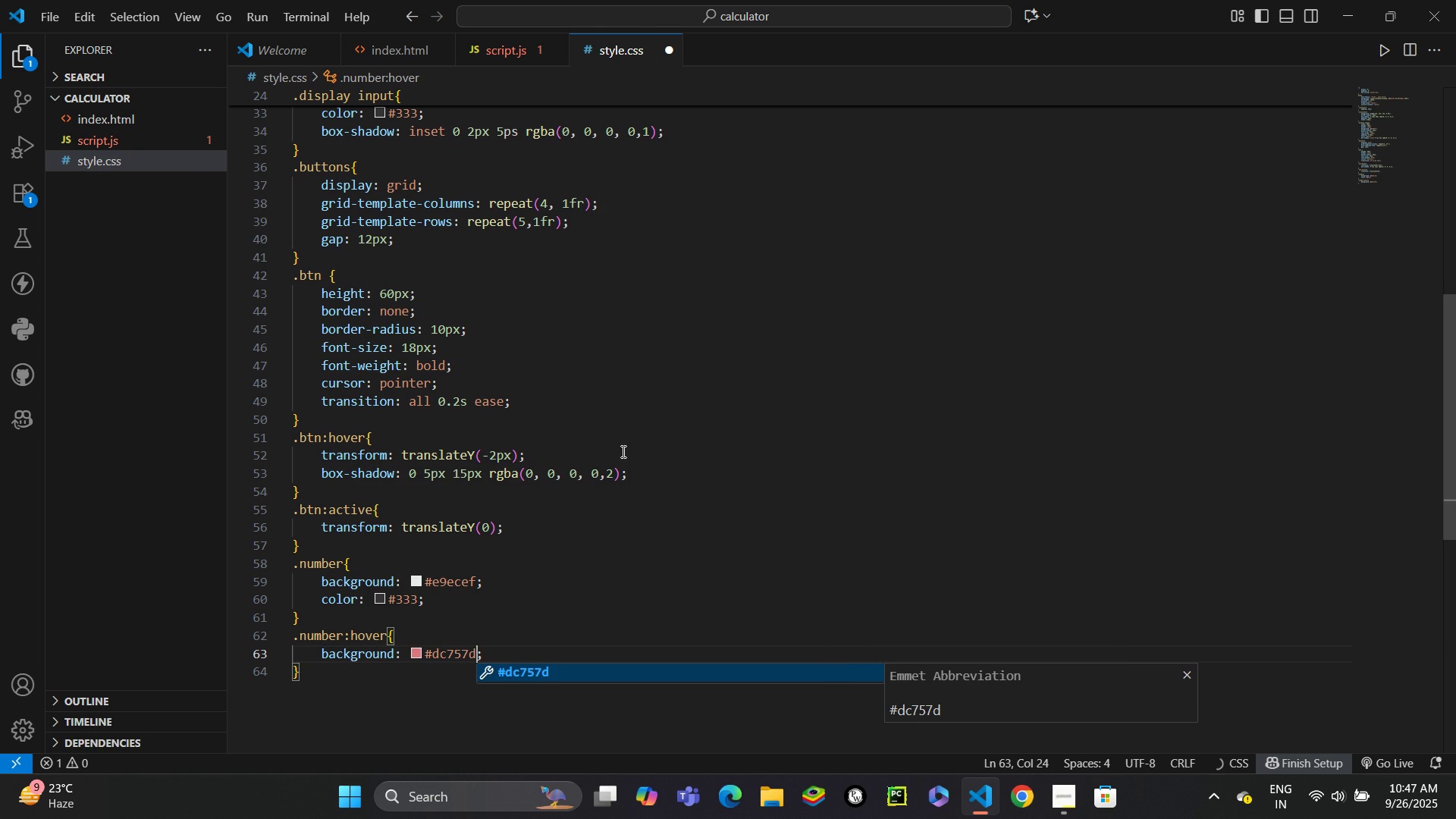 
key(ArrowRight)
 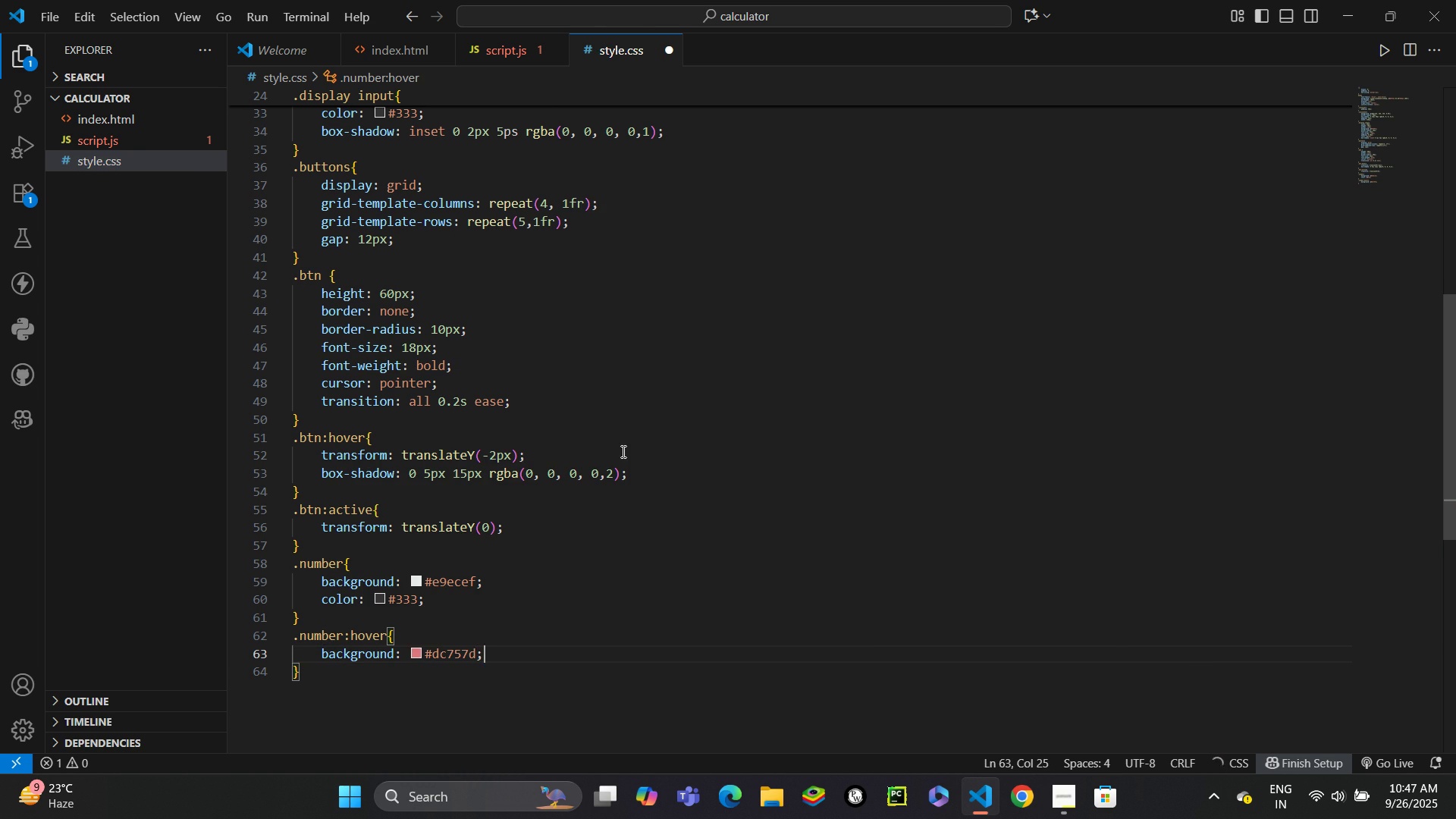 
key(ArrowDown)
 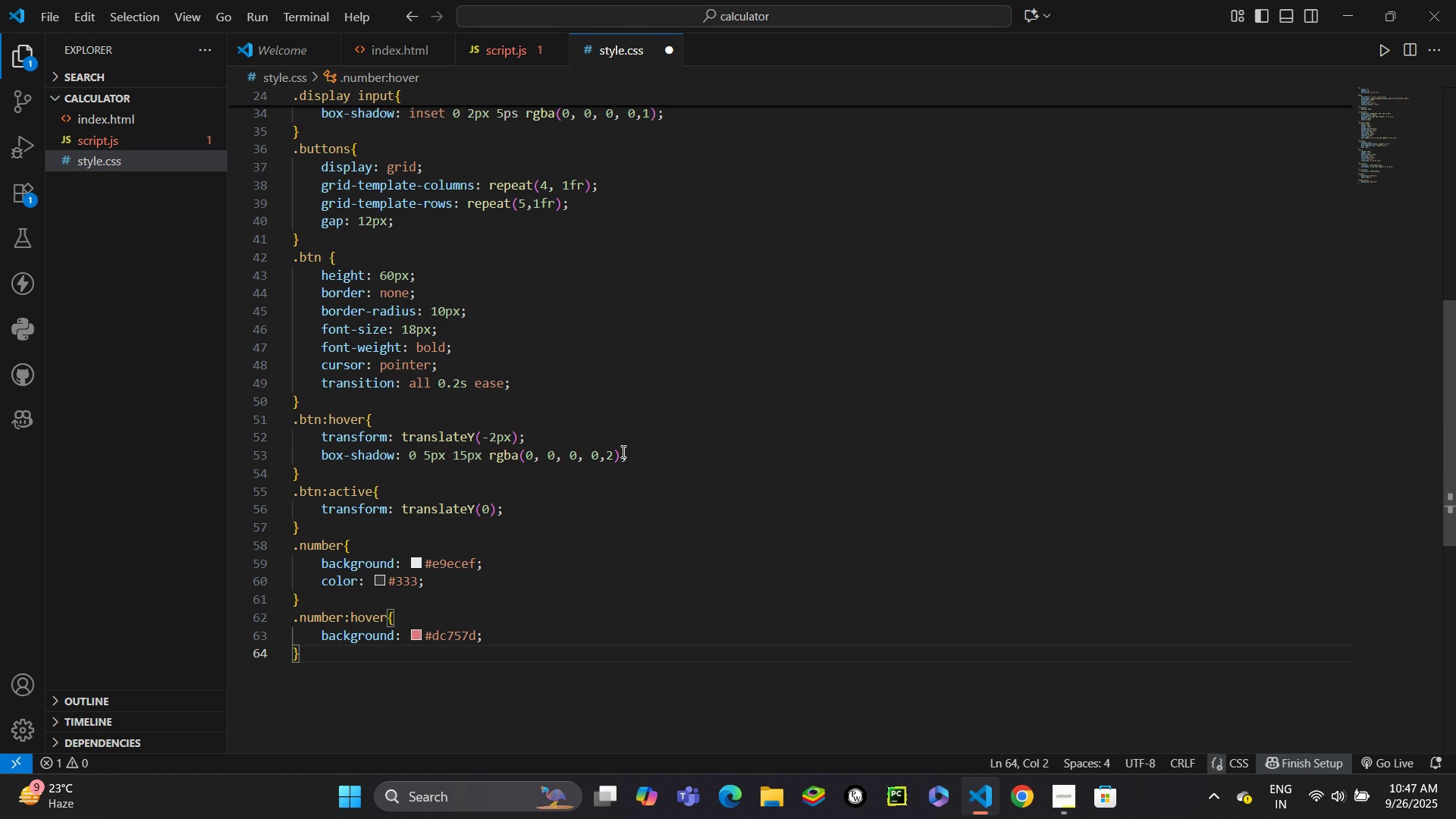 
key(Enter)
 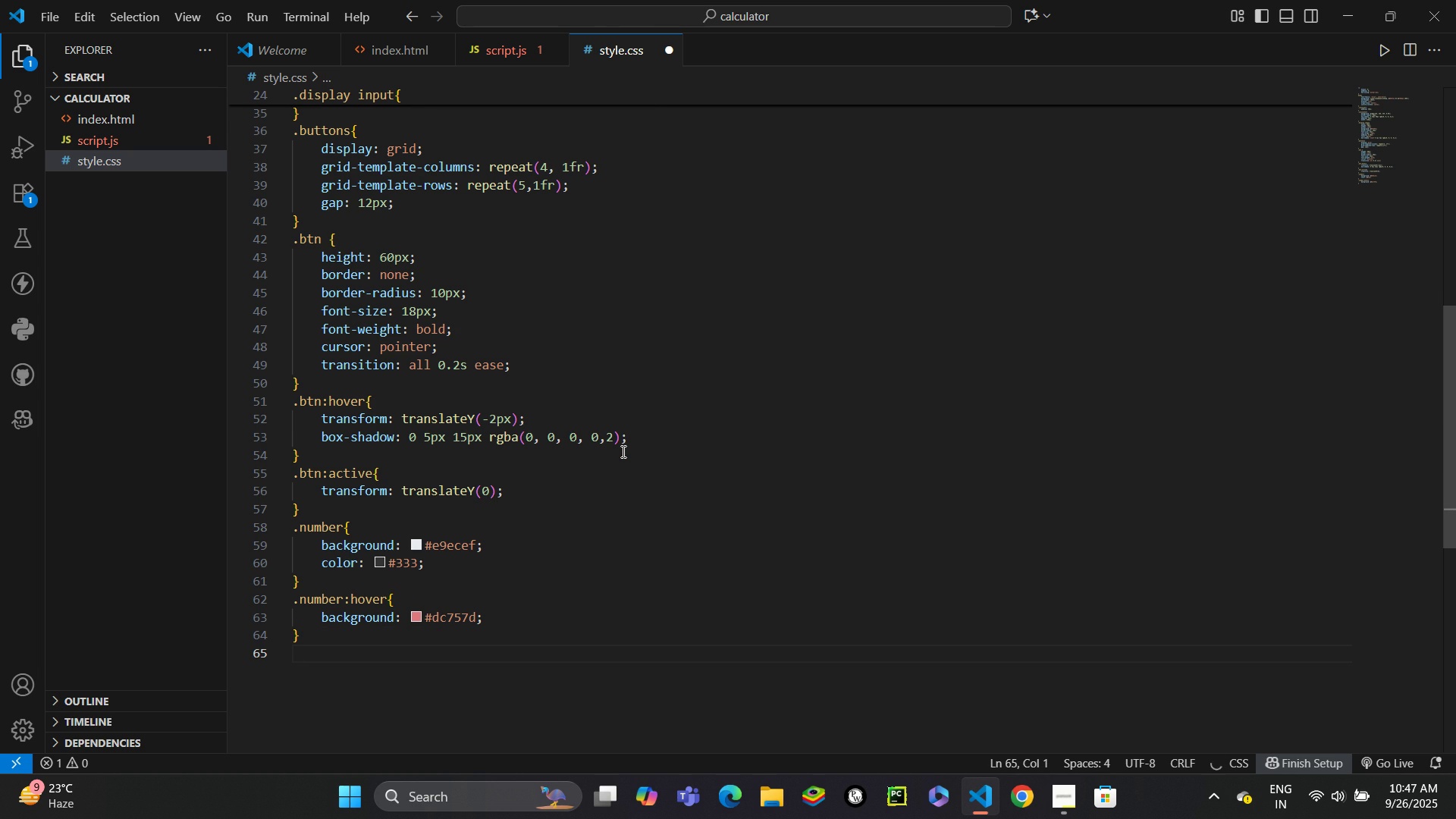 
type(.operatr)
key(Backspace)
type(or{)
 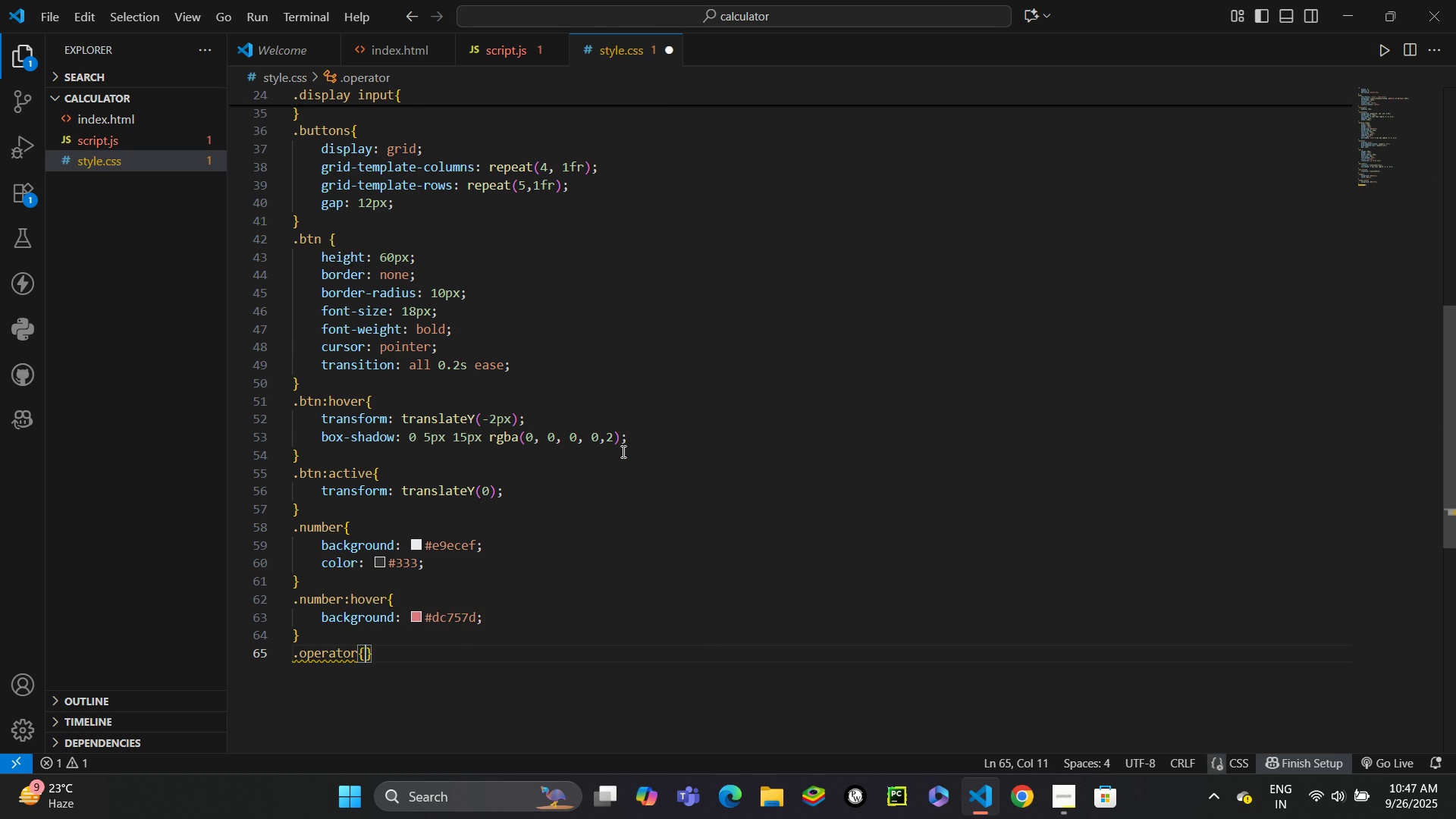 
key(Enter)
 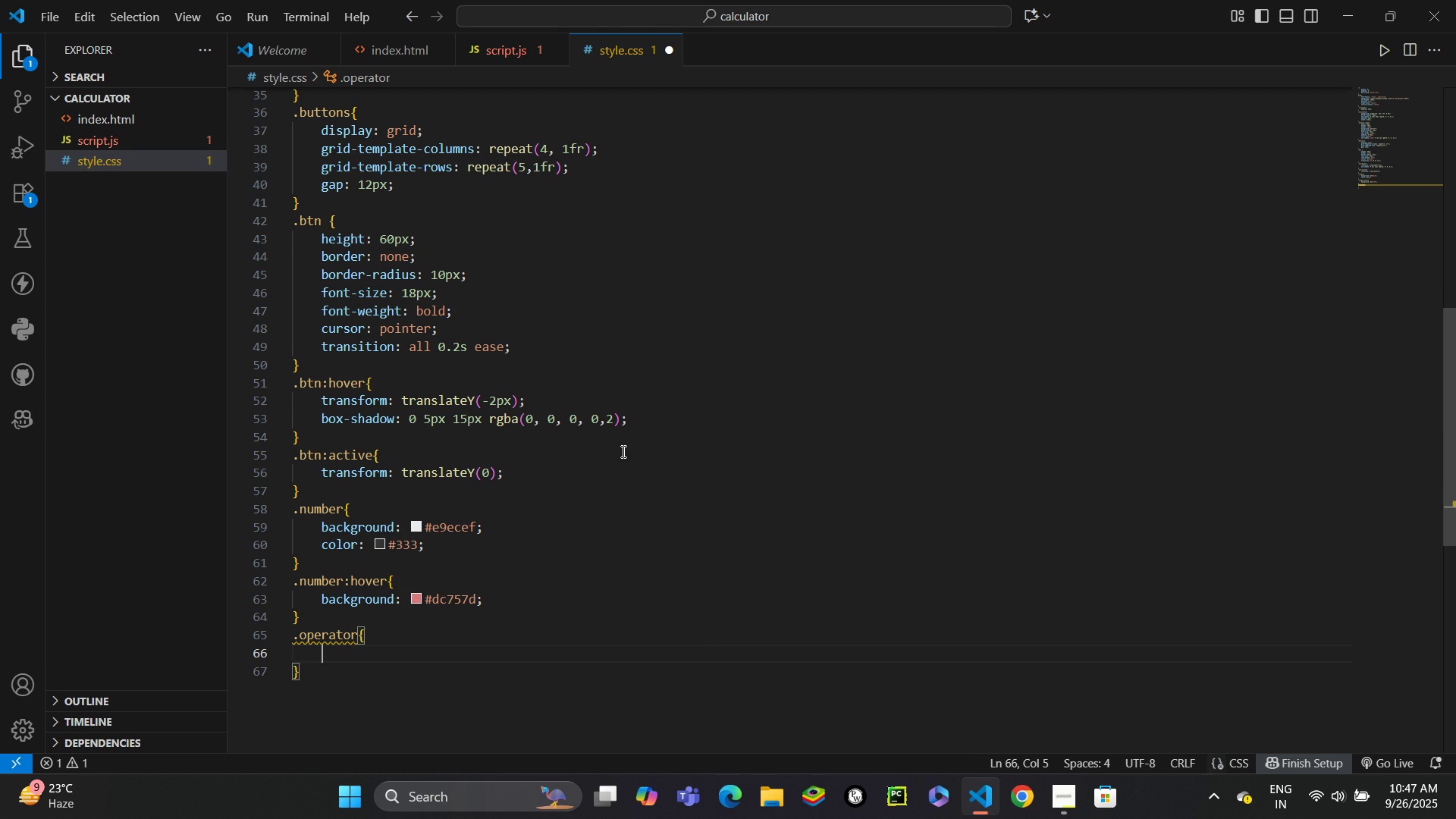 
type(back)
 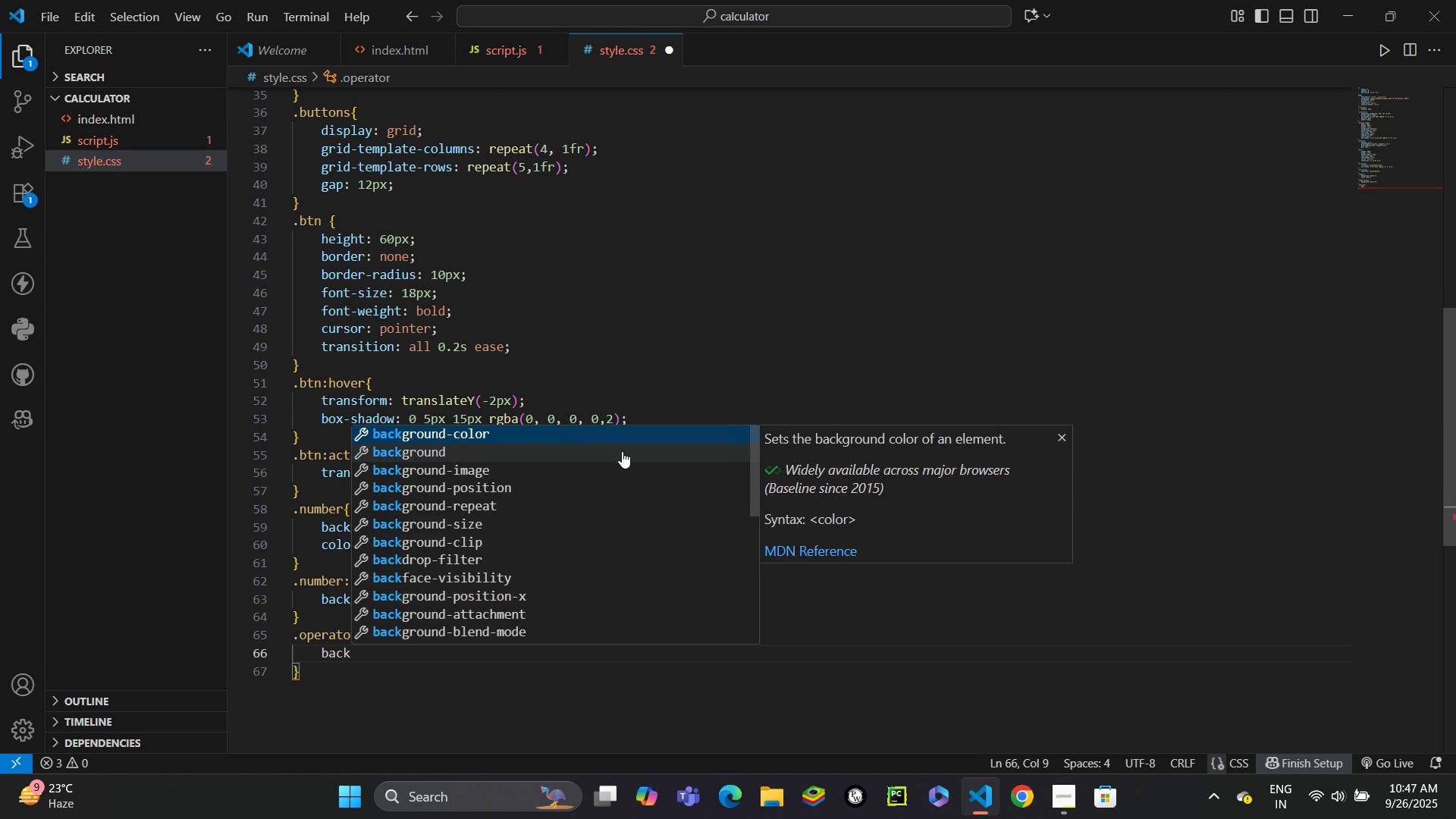 
key(ArrowDown)
 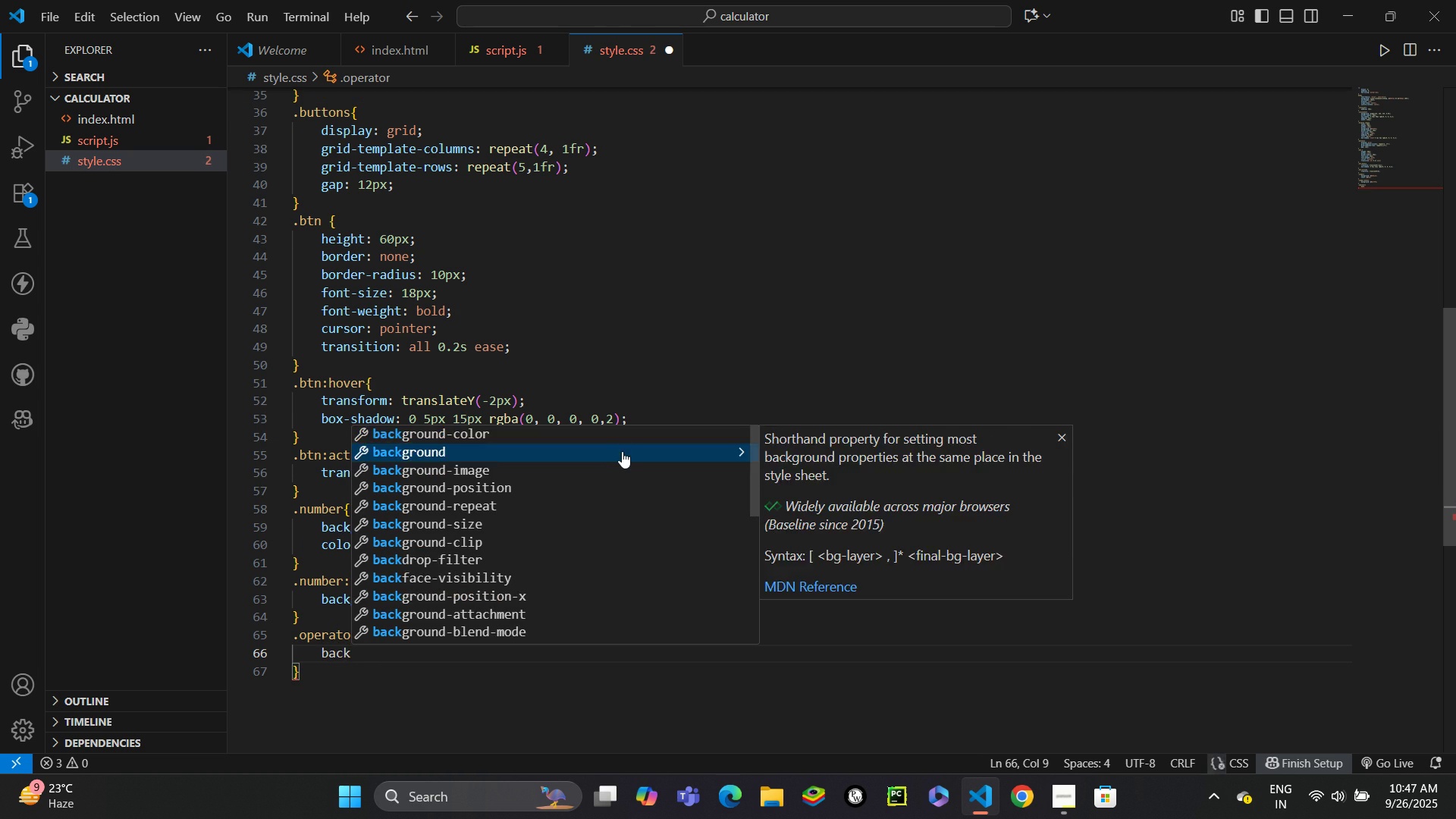 
key(Enter)